 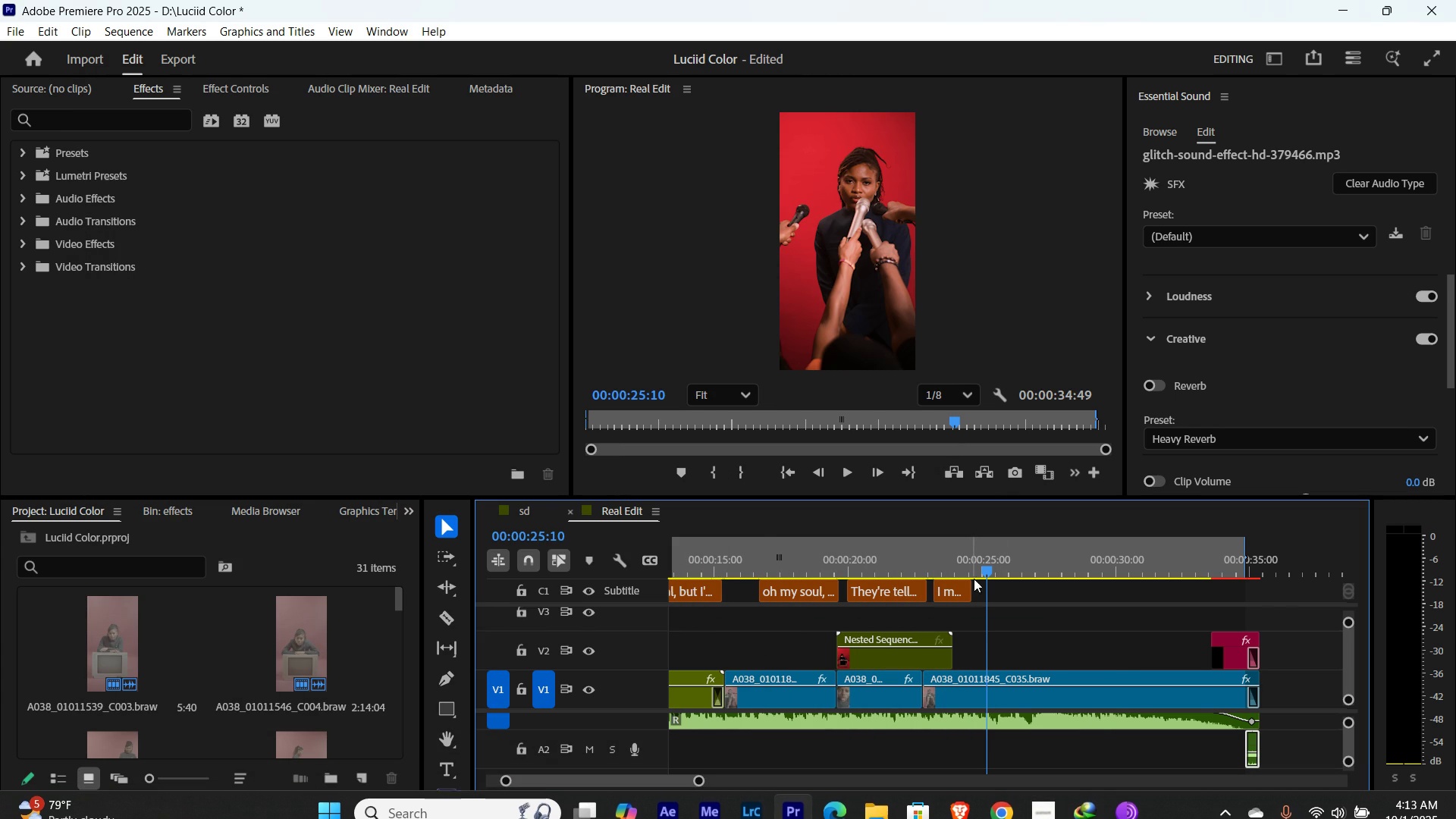 
key(Space)
 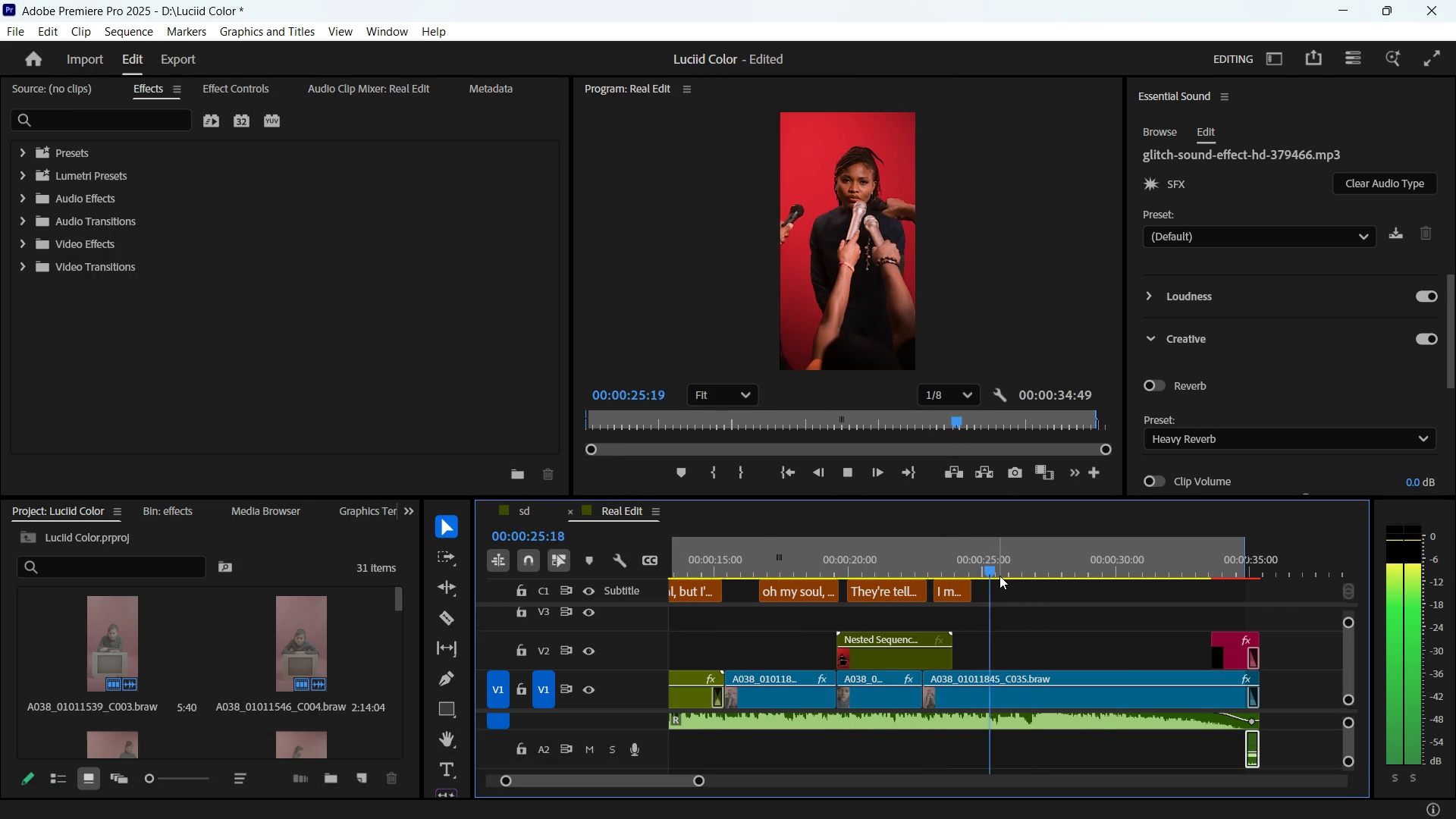 
key(Space)
 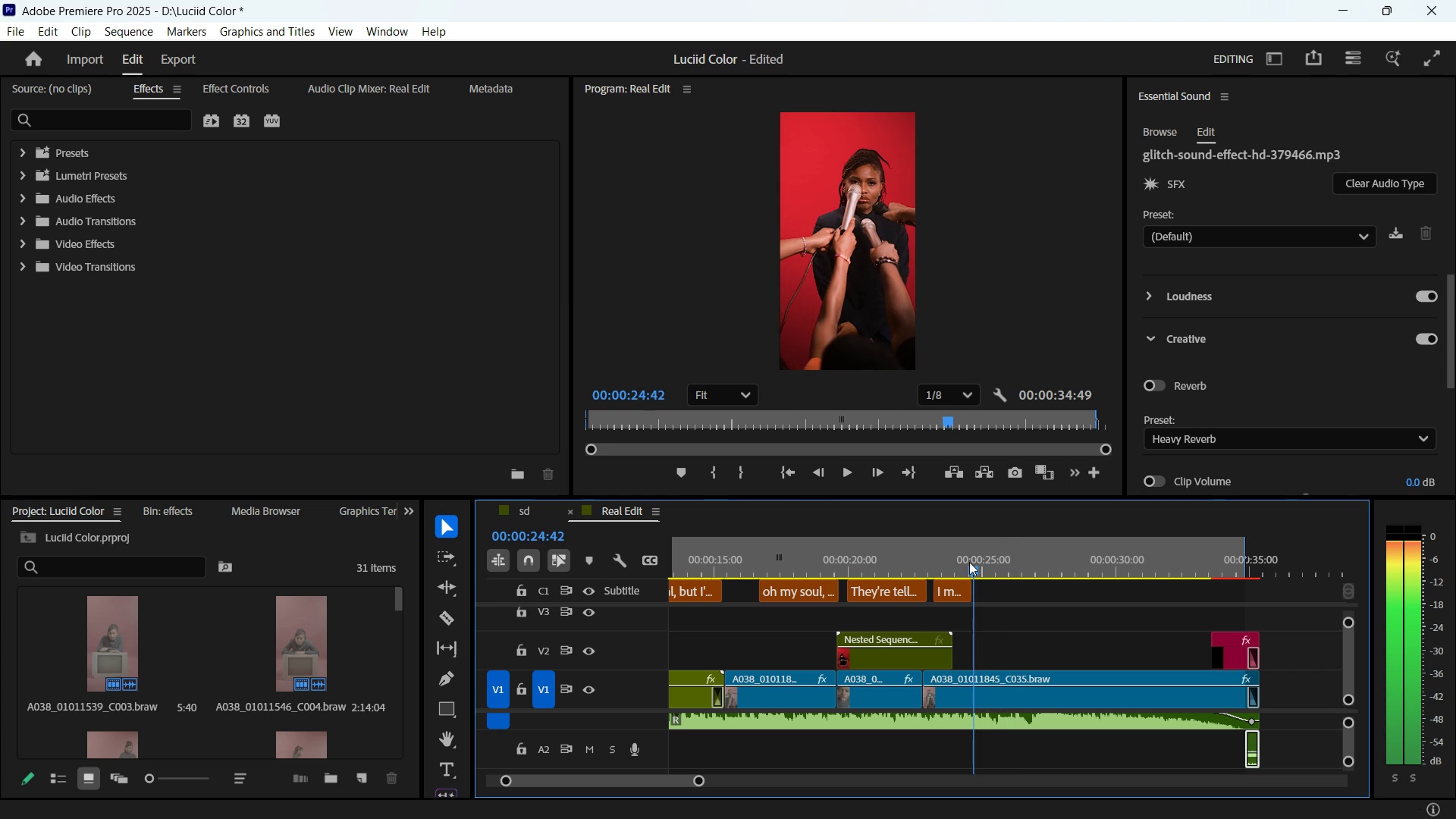 
wait(5.04)
 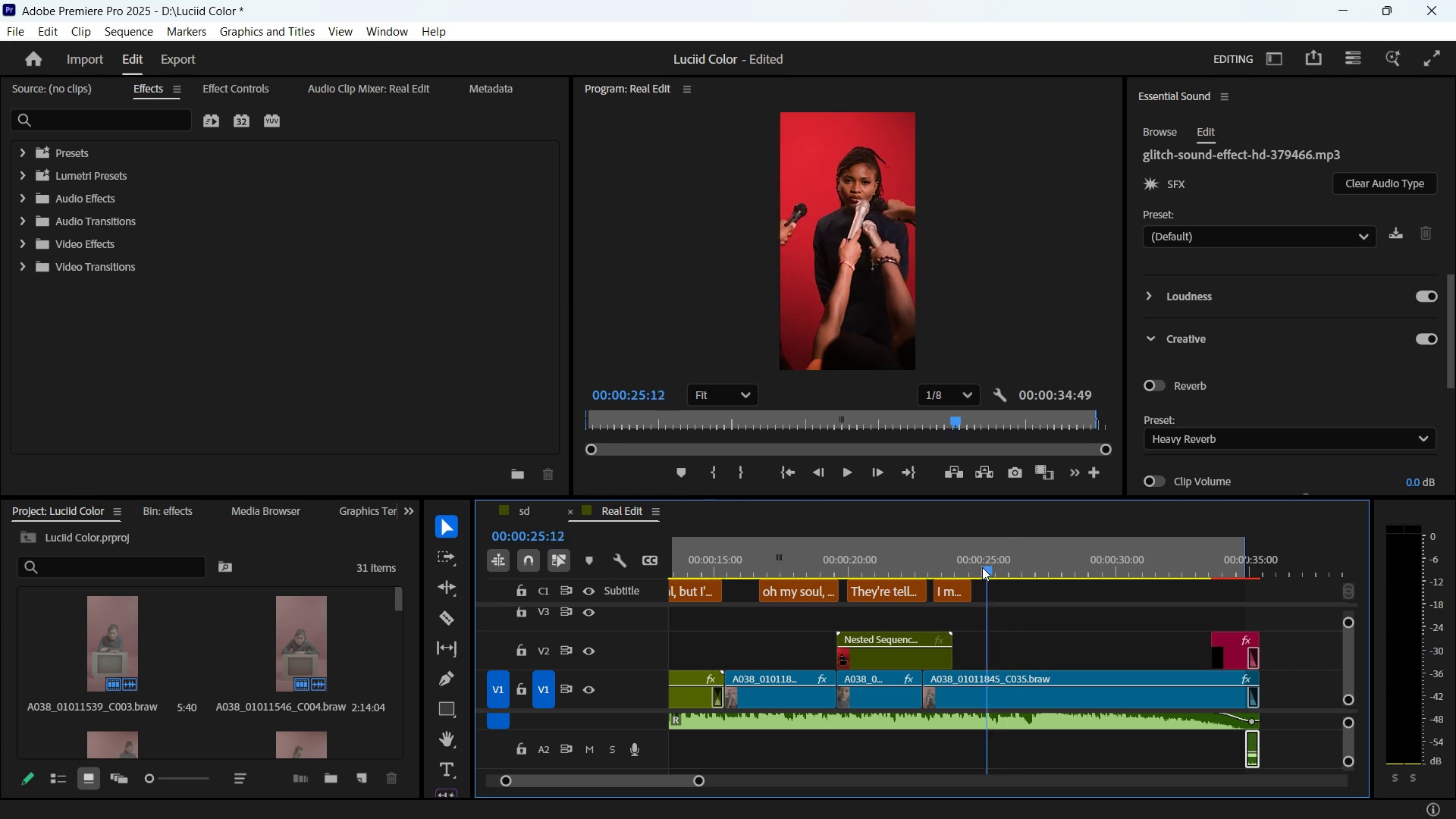 
key(Space)
 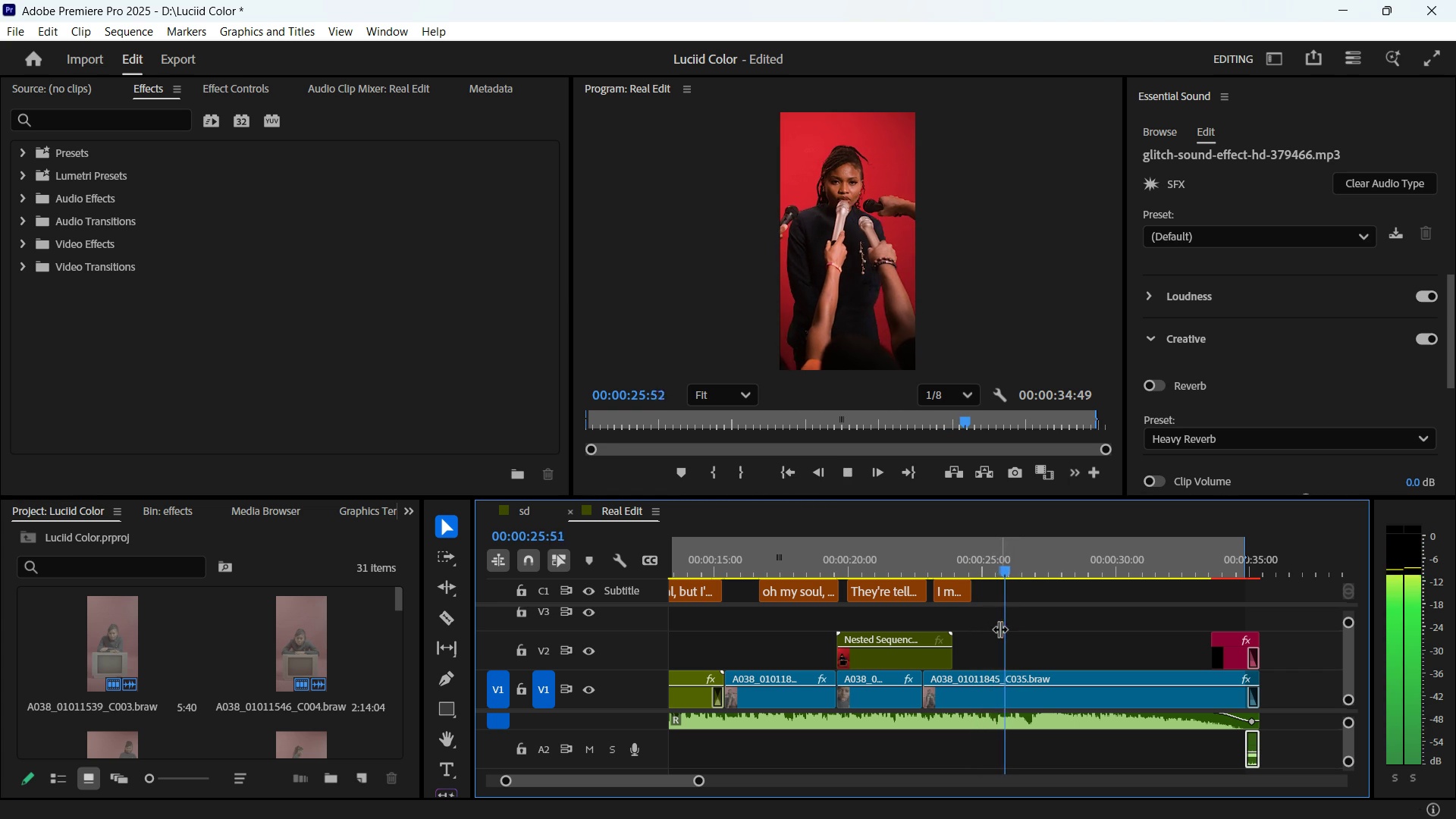 
key(Space)
 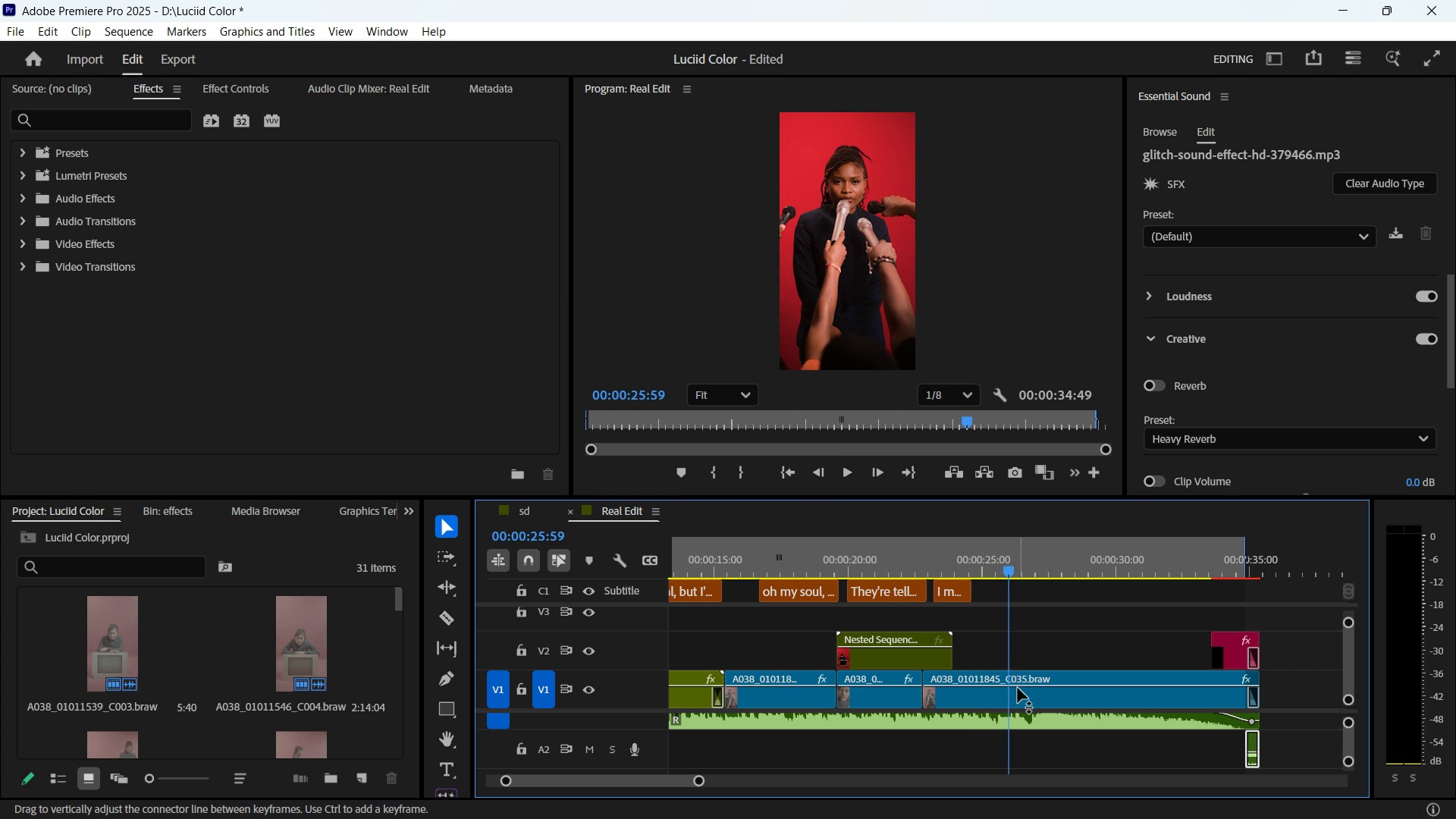 
left_click([1018, 688])